 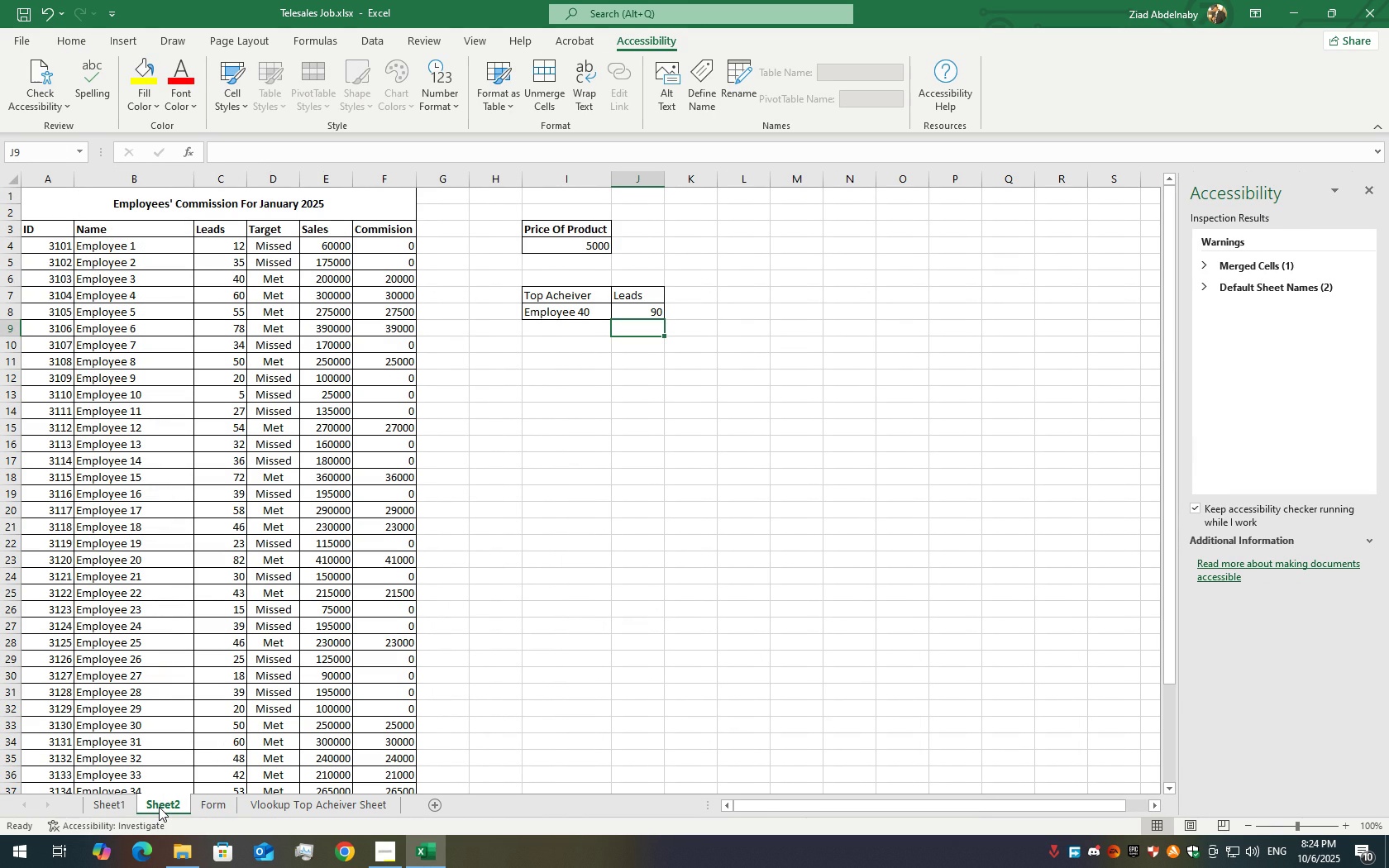 
mouse_move([188, 681])
 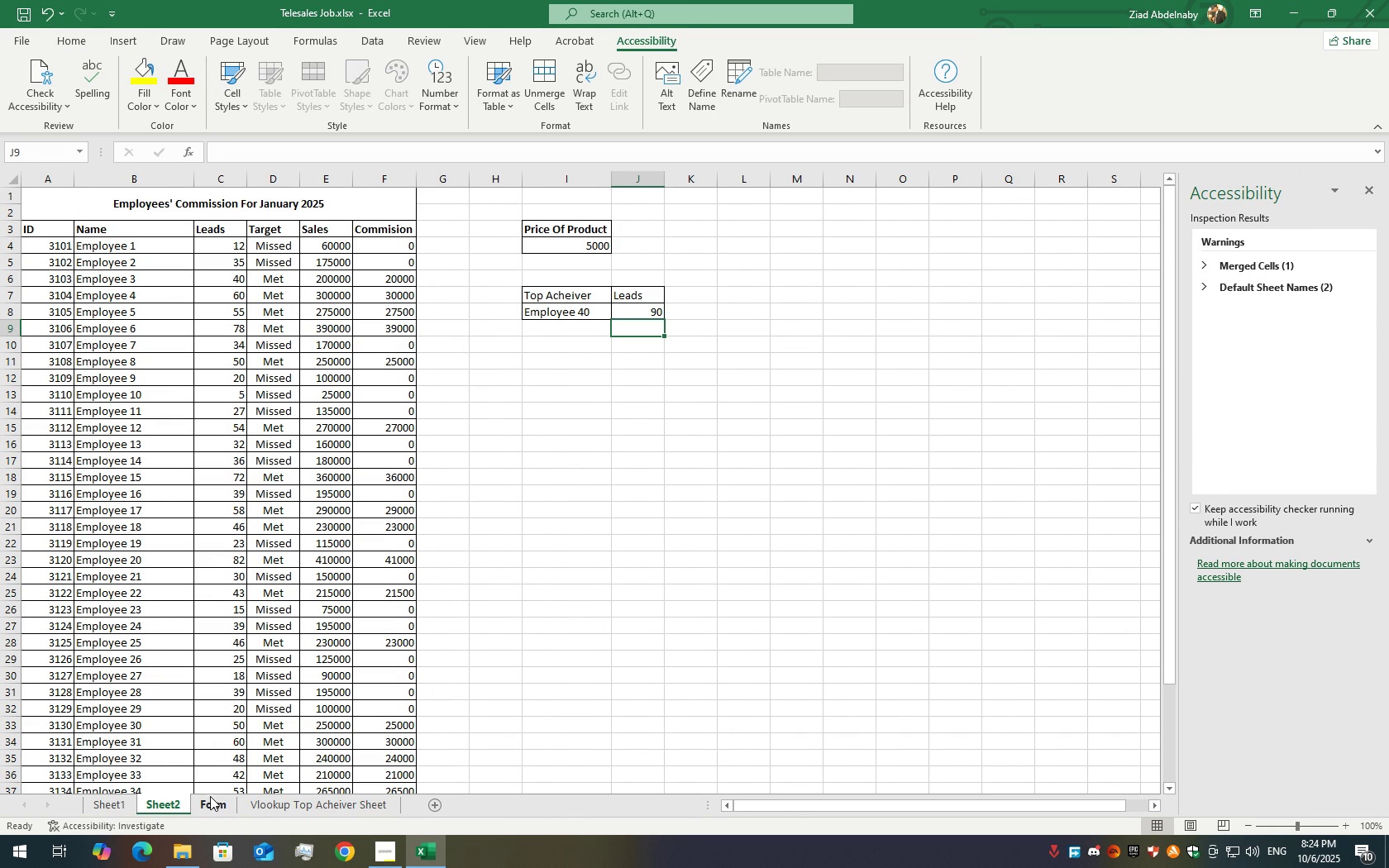 
left_click([210, 796])
 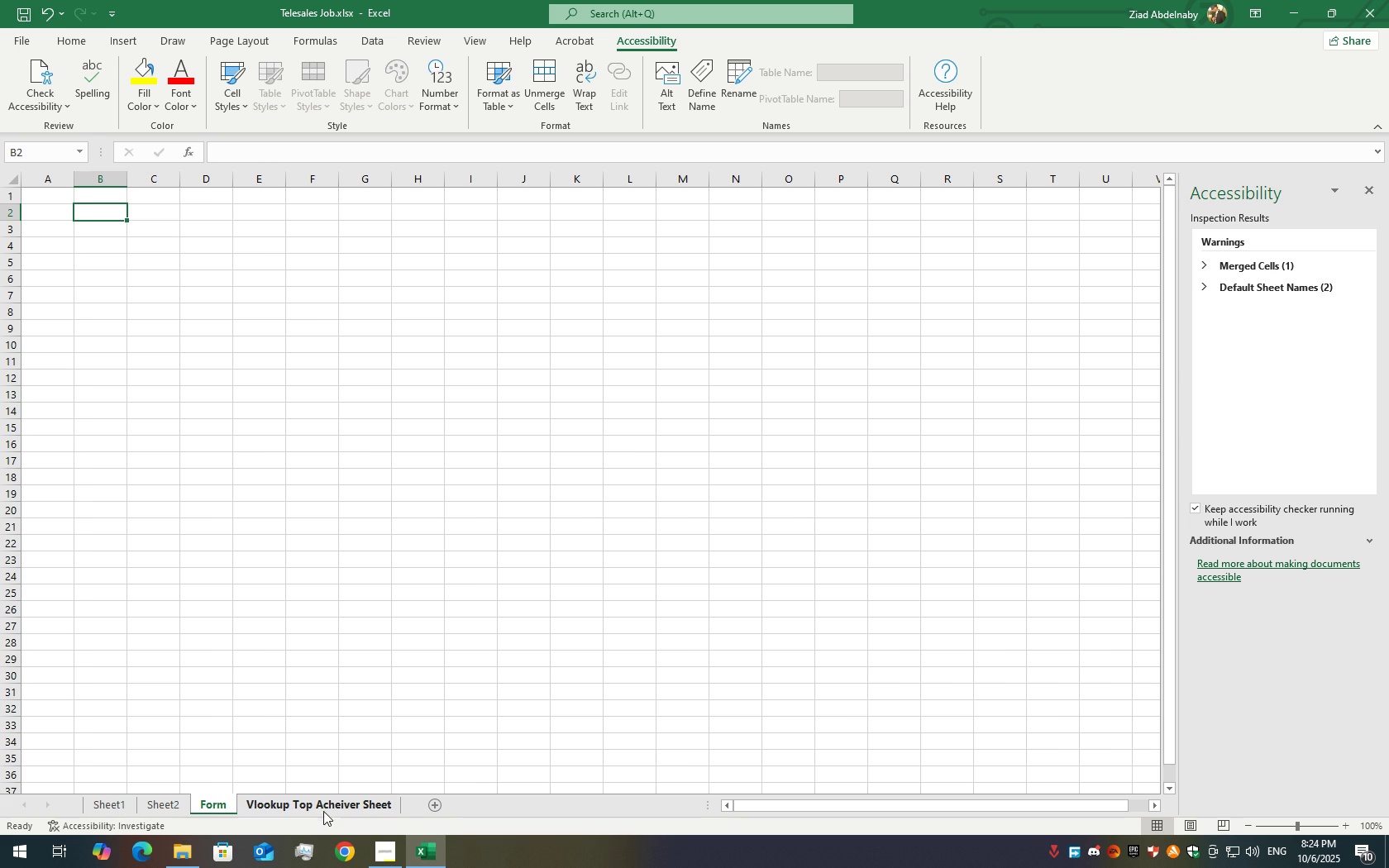 
left_click([323, 811])
 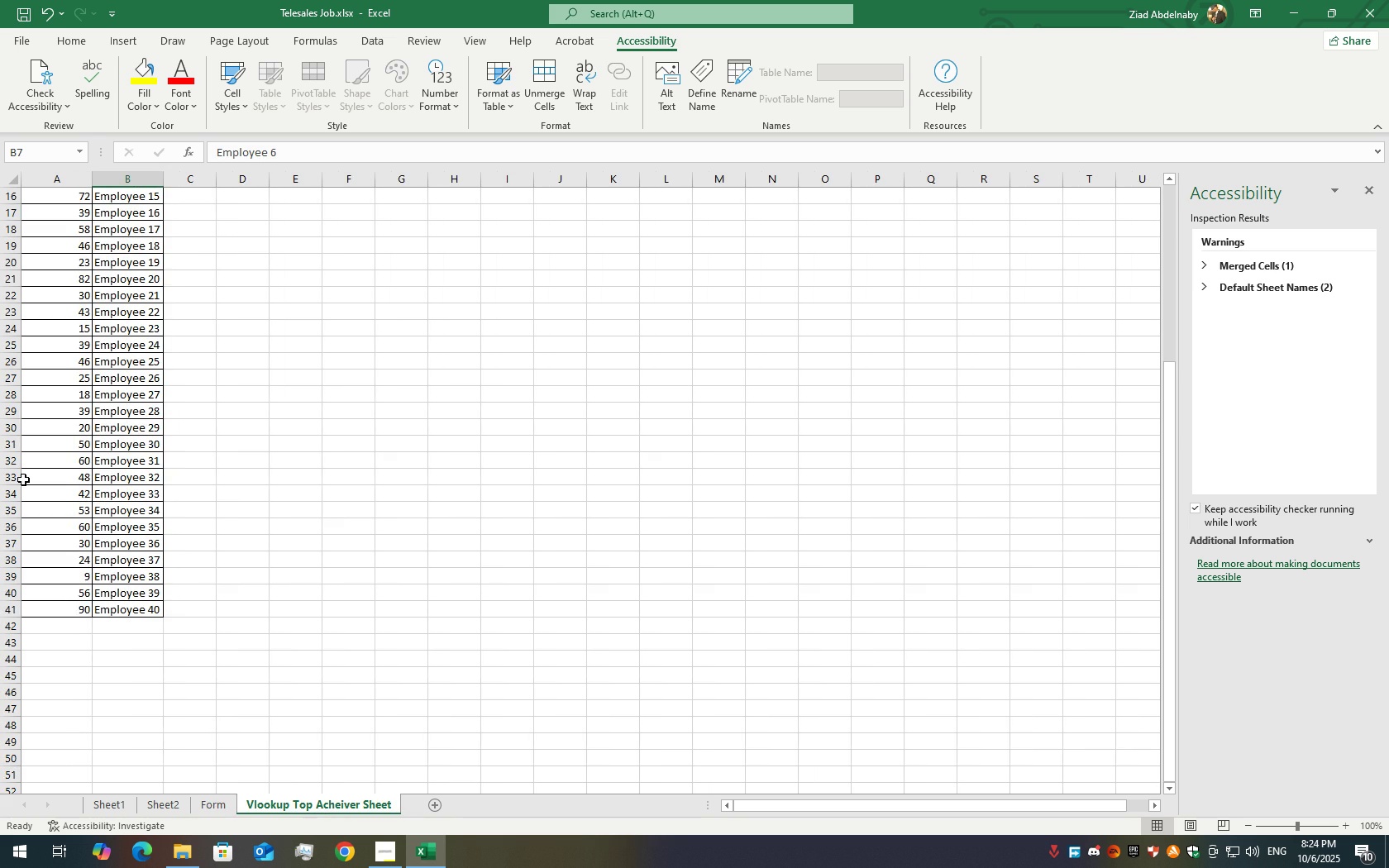 
scroll: coordinate [52, 441], scroll_direction: up, amount: 14.0
 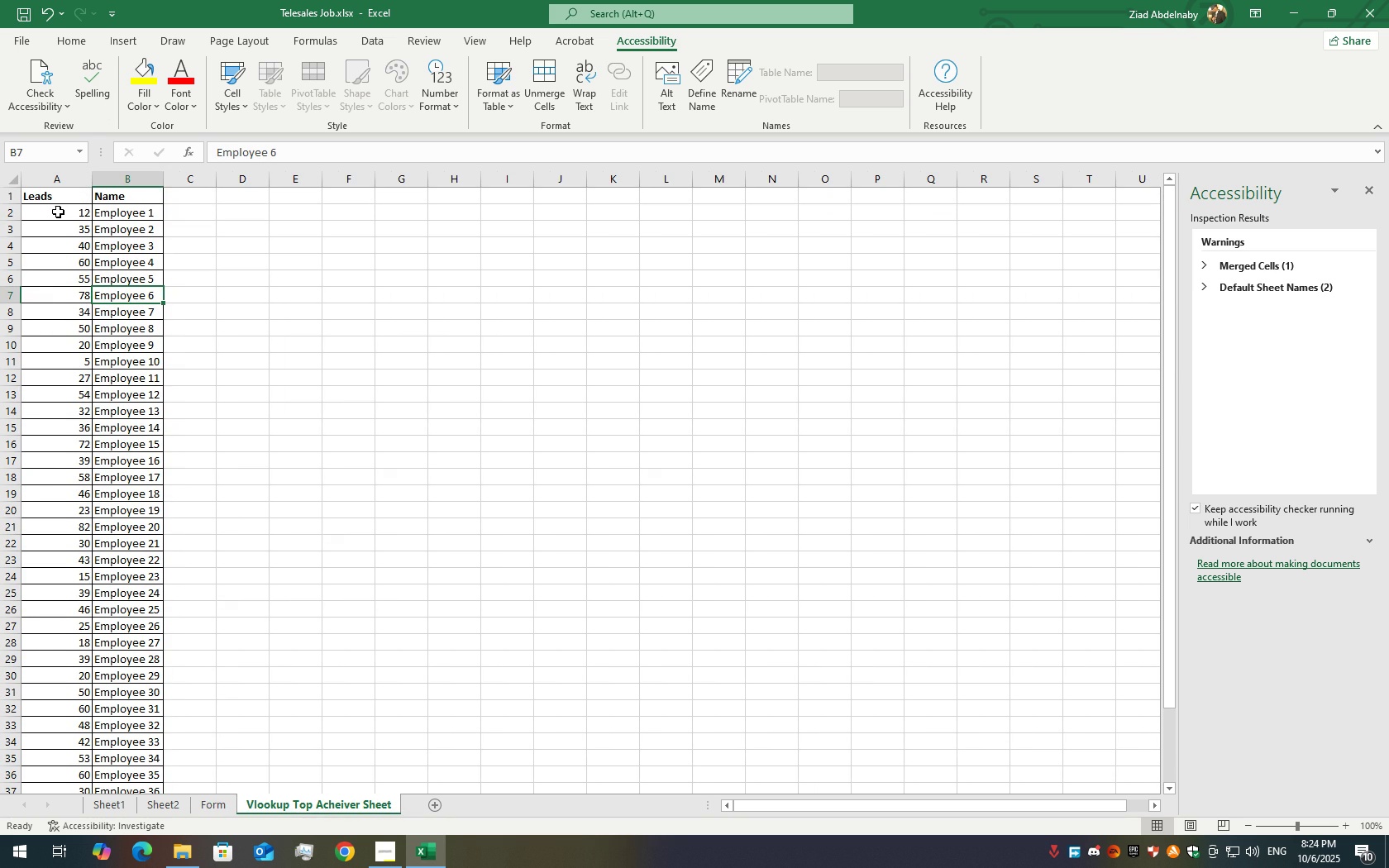 
left_click([58, 214])
 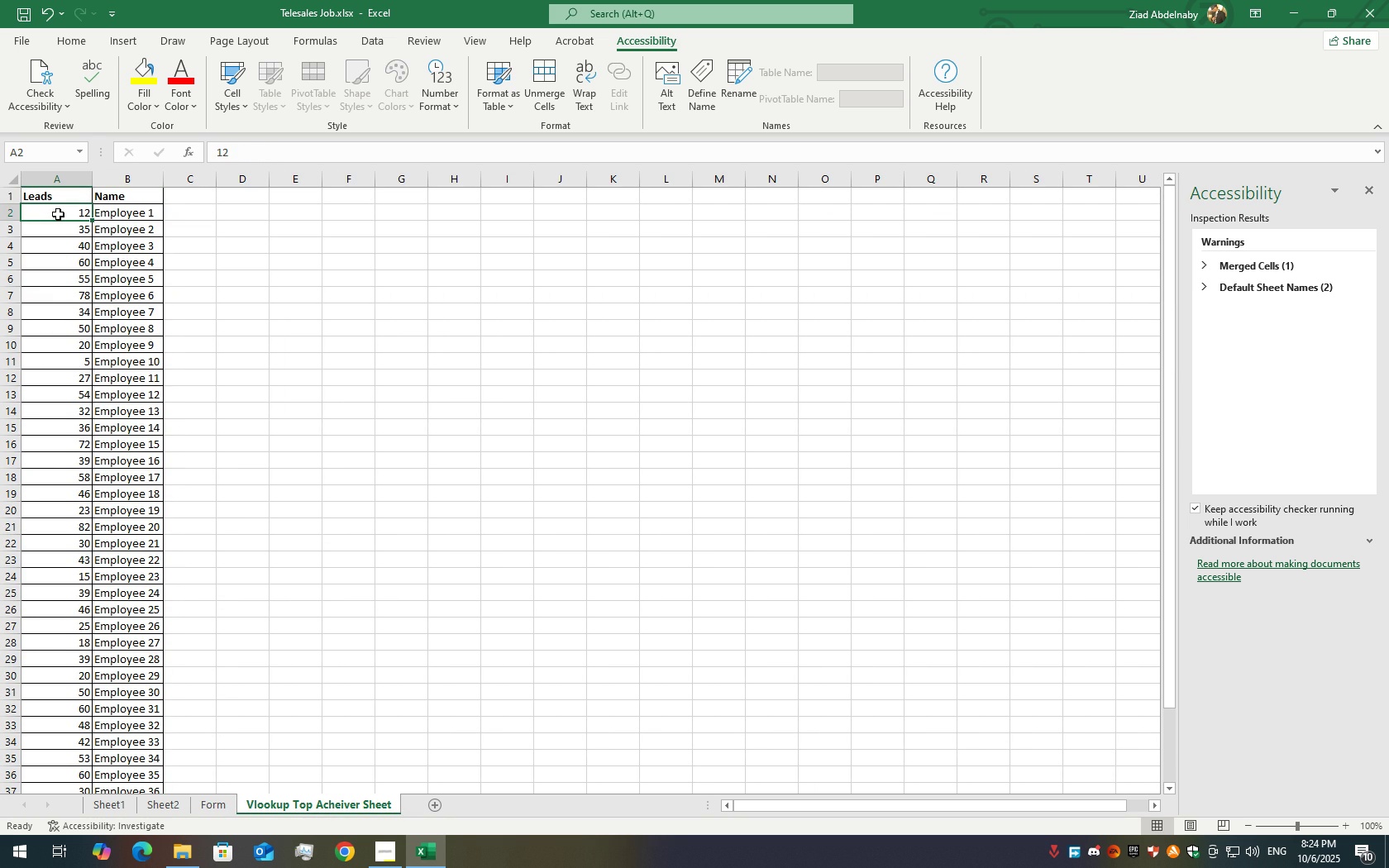 
double_click([58, 214])
 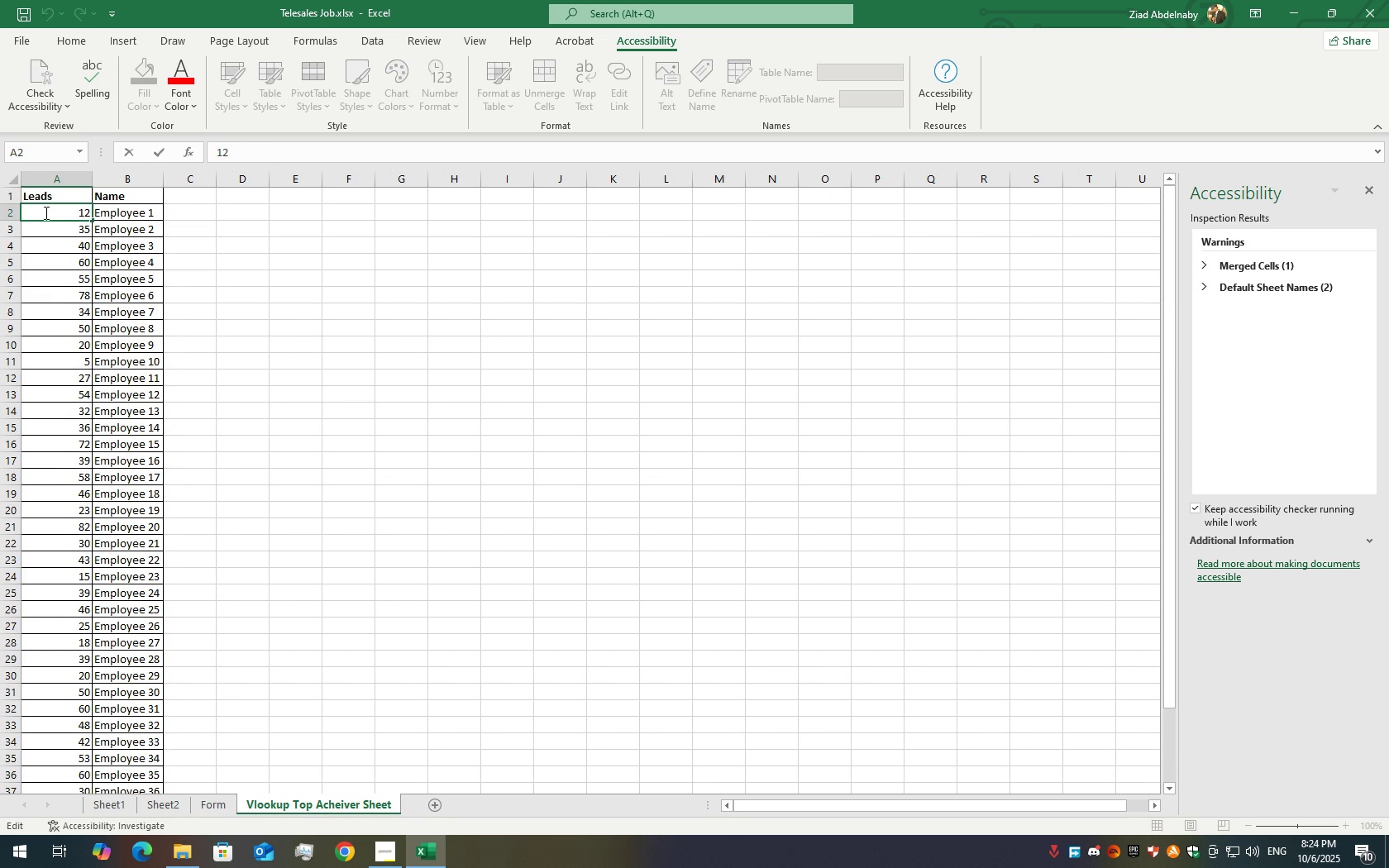 
key(Backspace)
 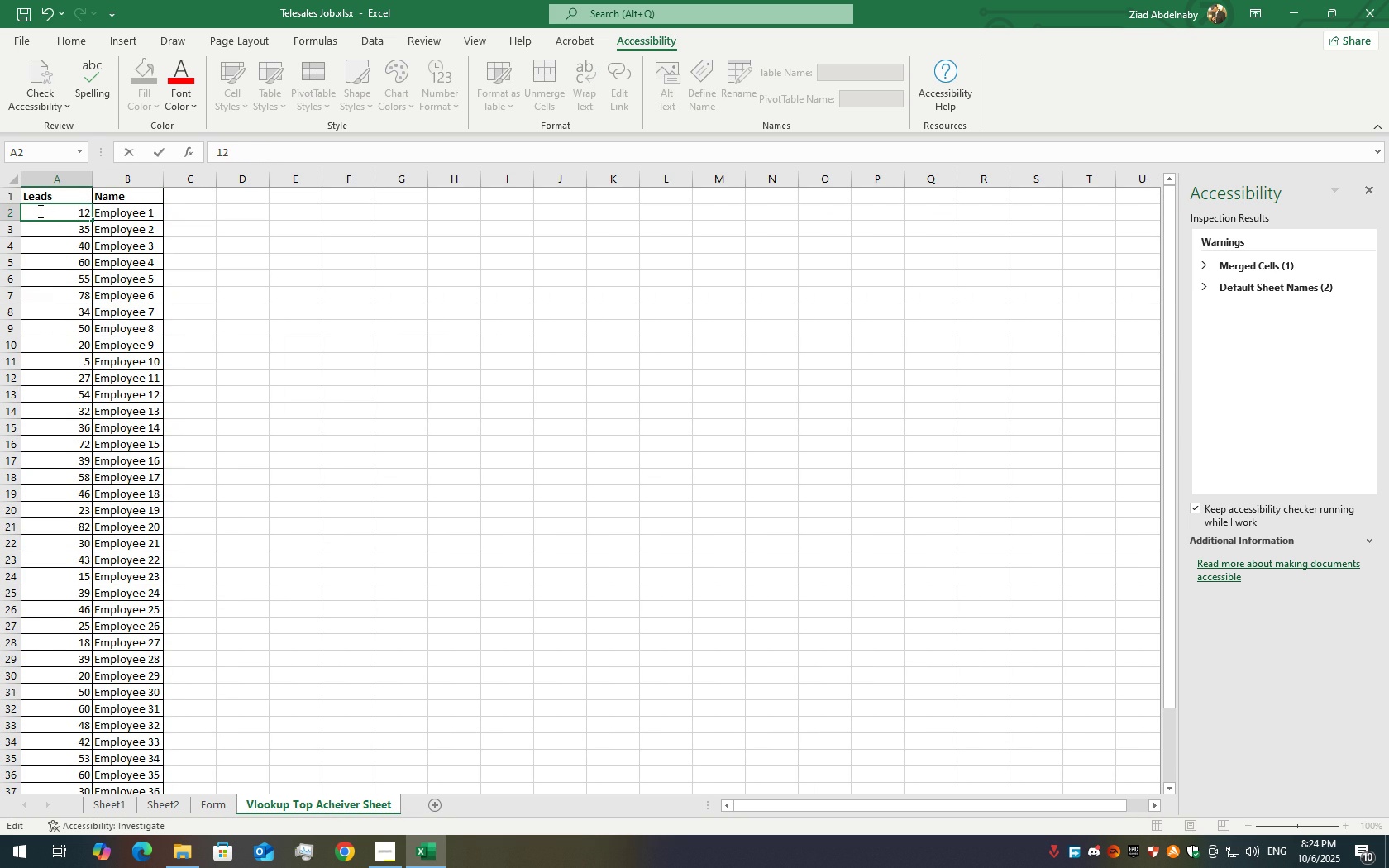 
key(Backspace)
 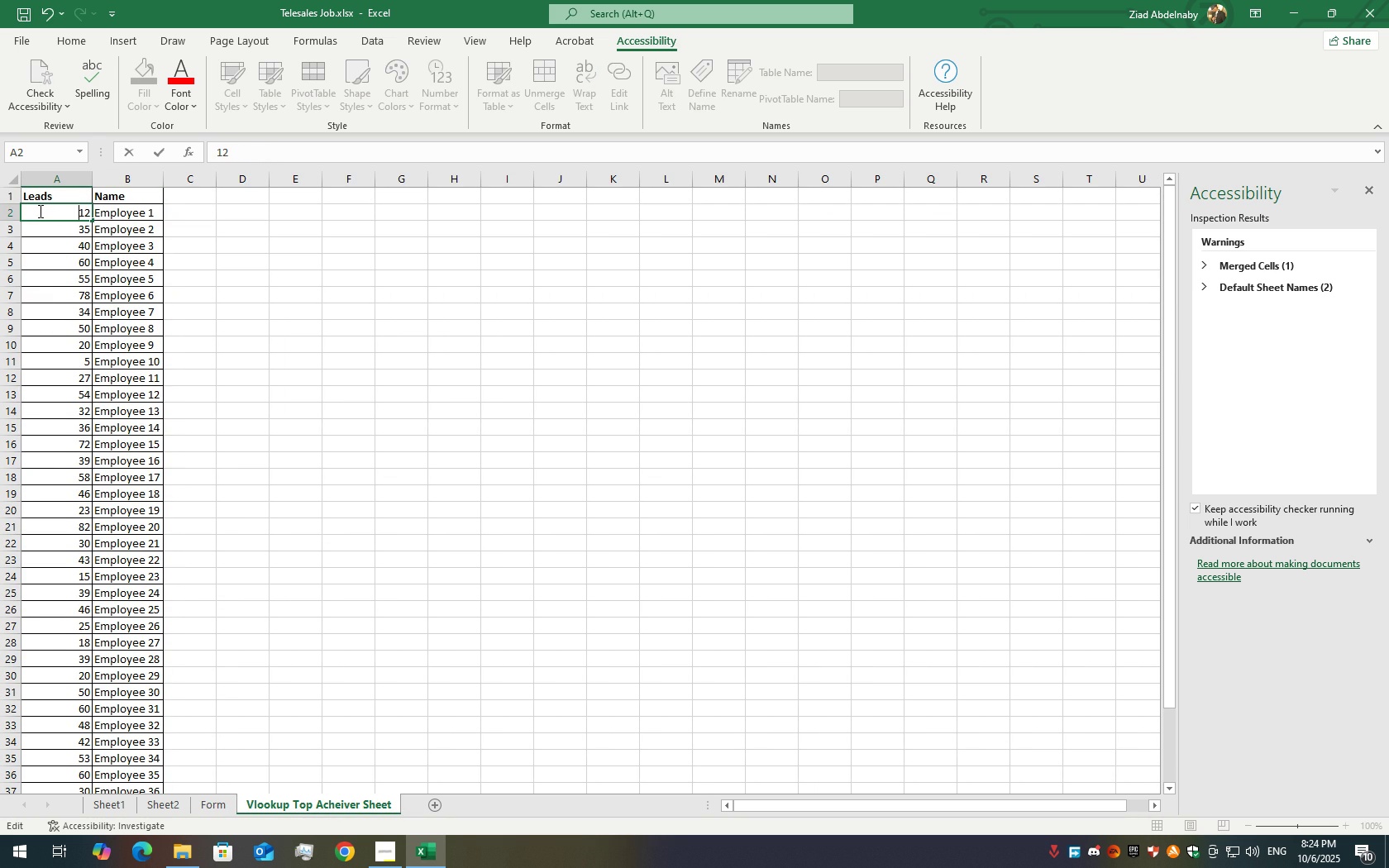 
key(Backspace)